 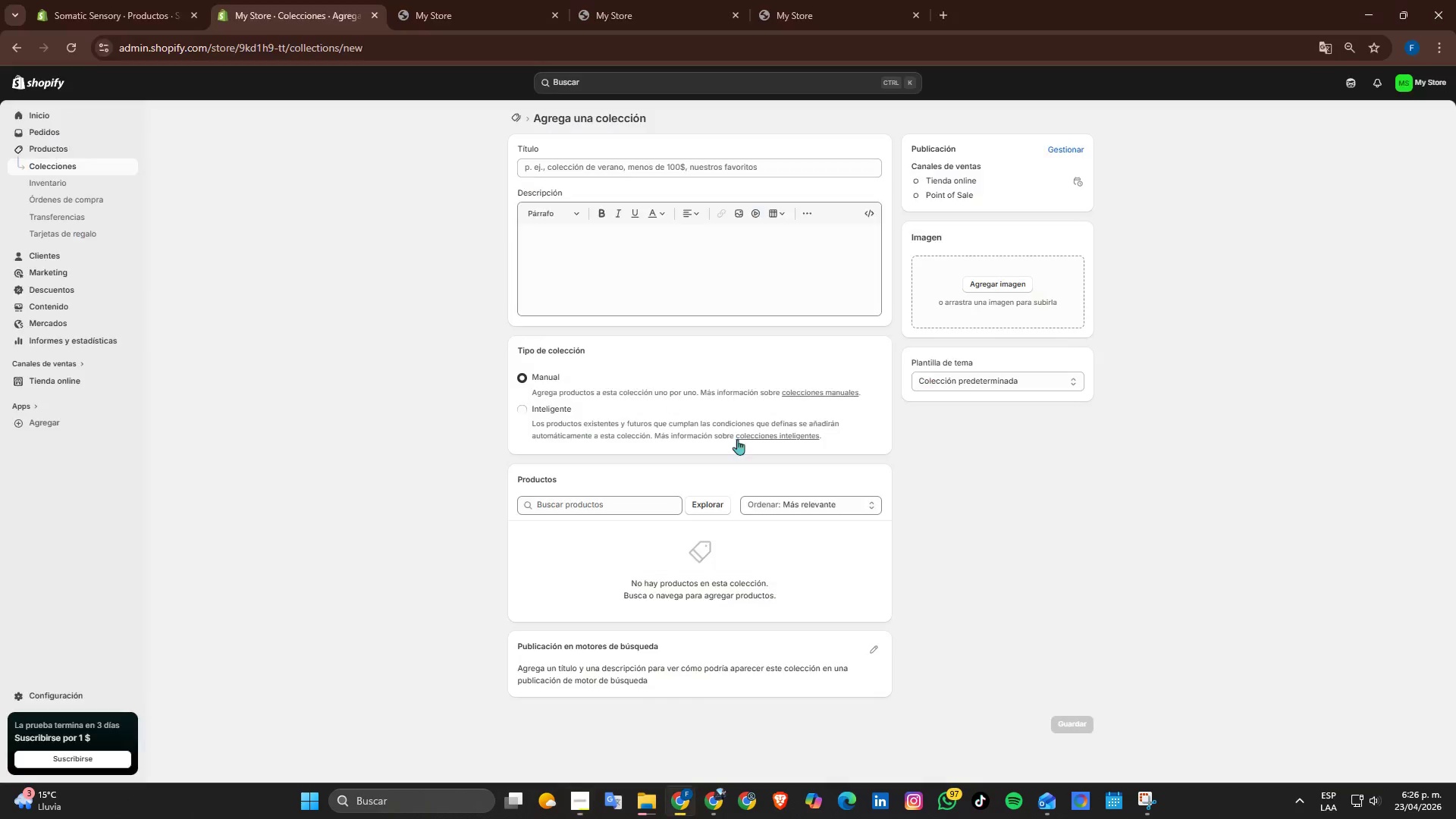 
left_click([710, 168])
 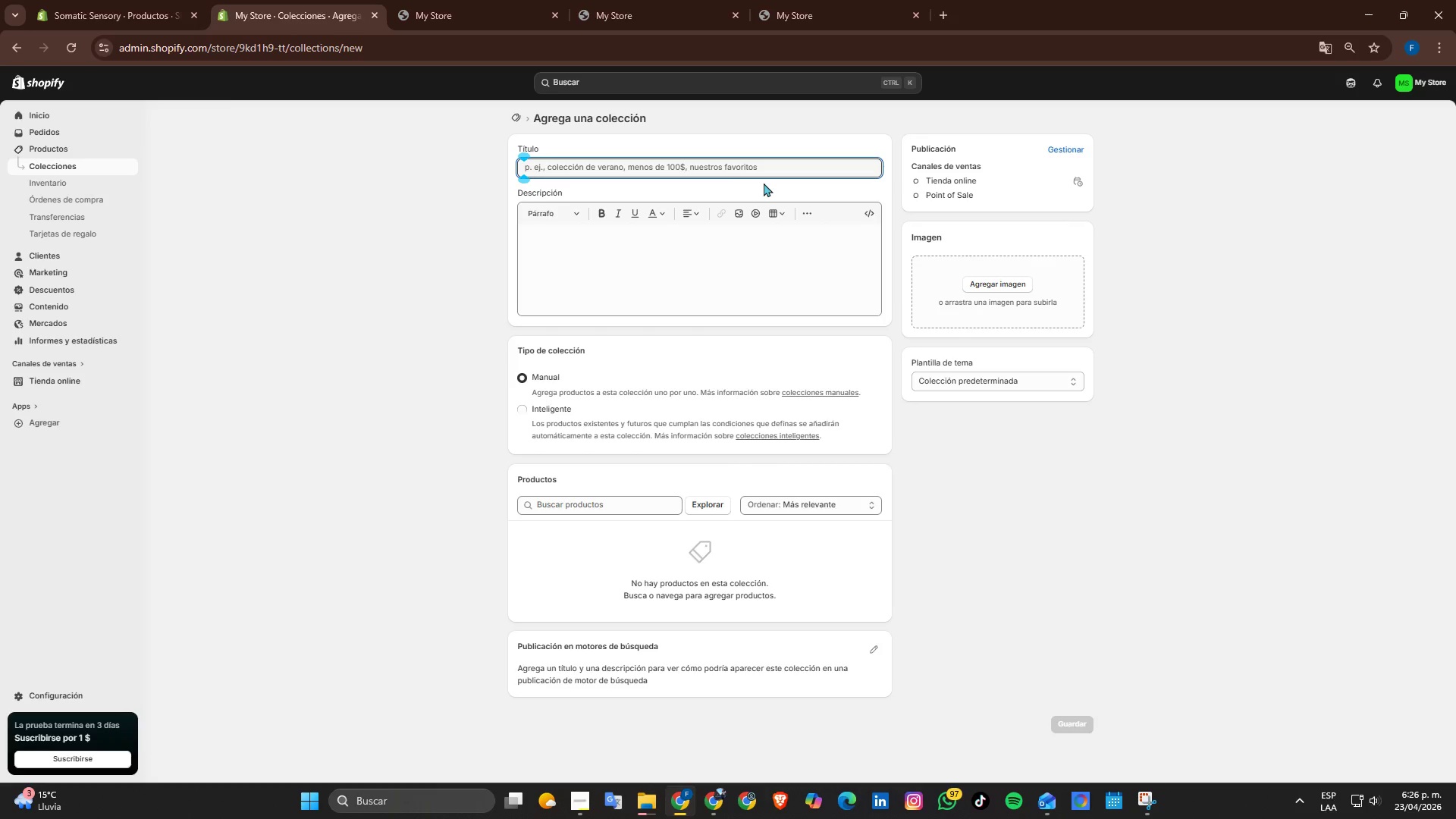 
type(Pro pigment Gels )
 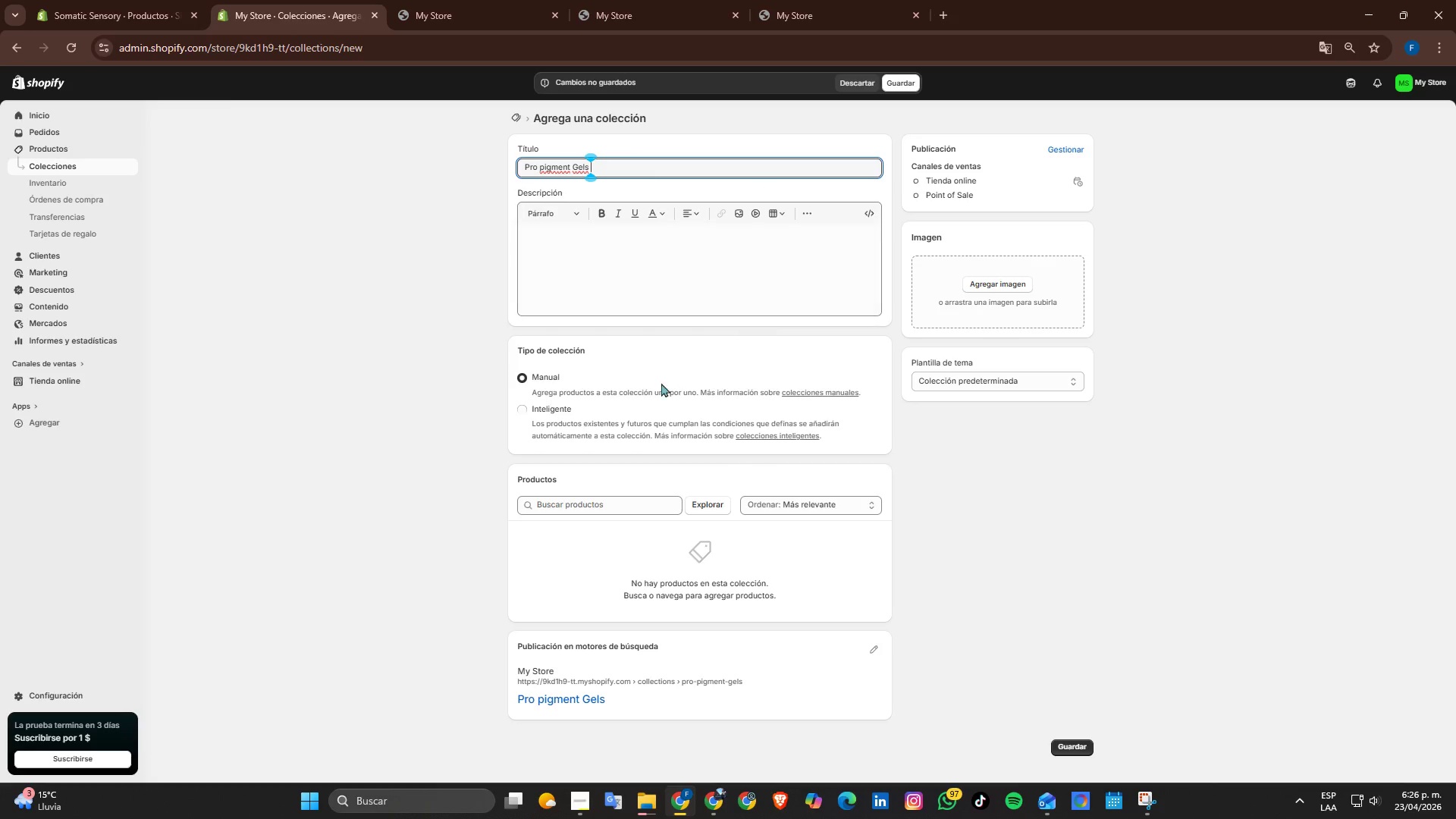 
left_click([588, 409])
 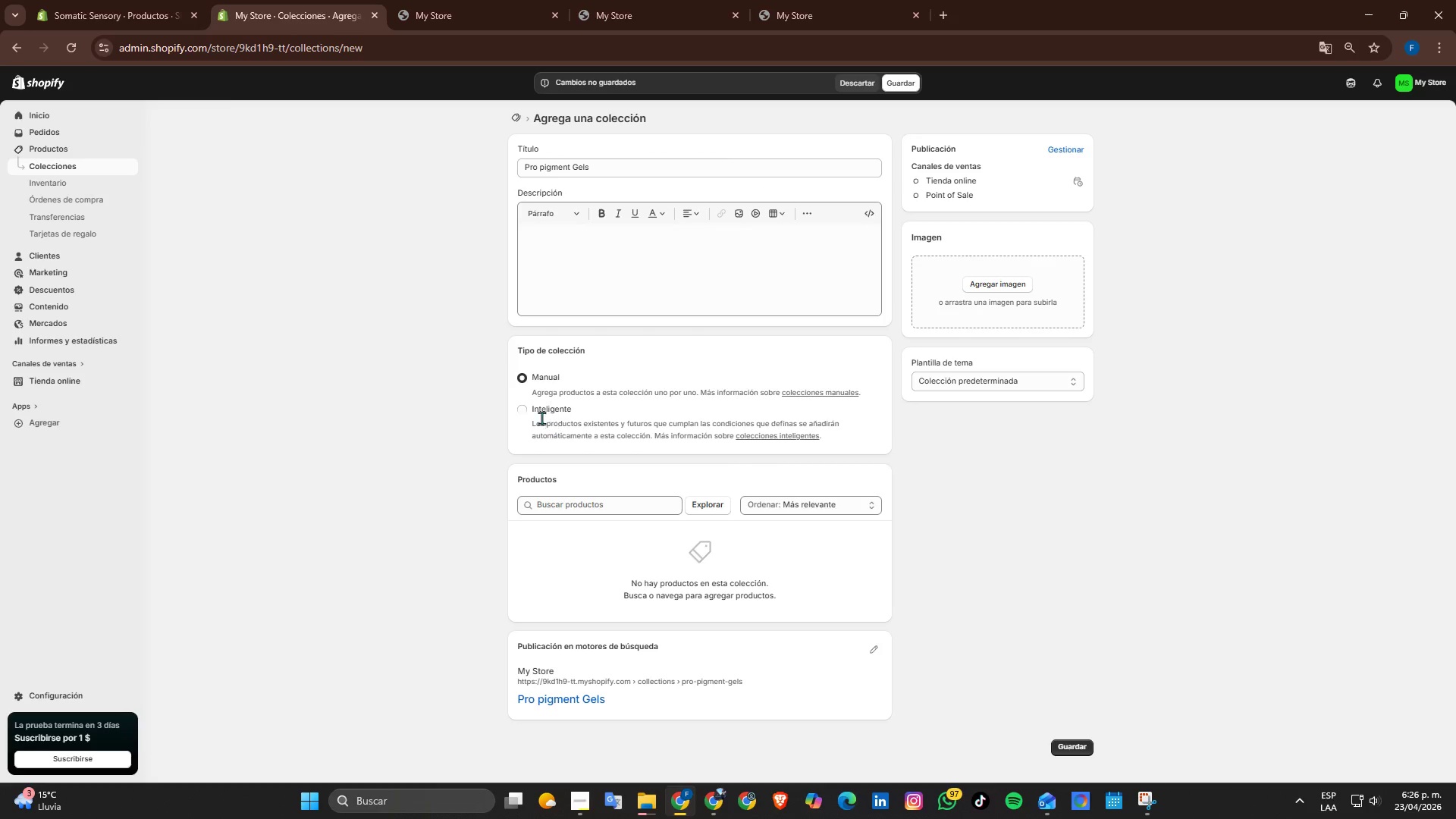 
left_click([541, 417])
 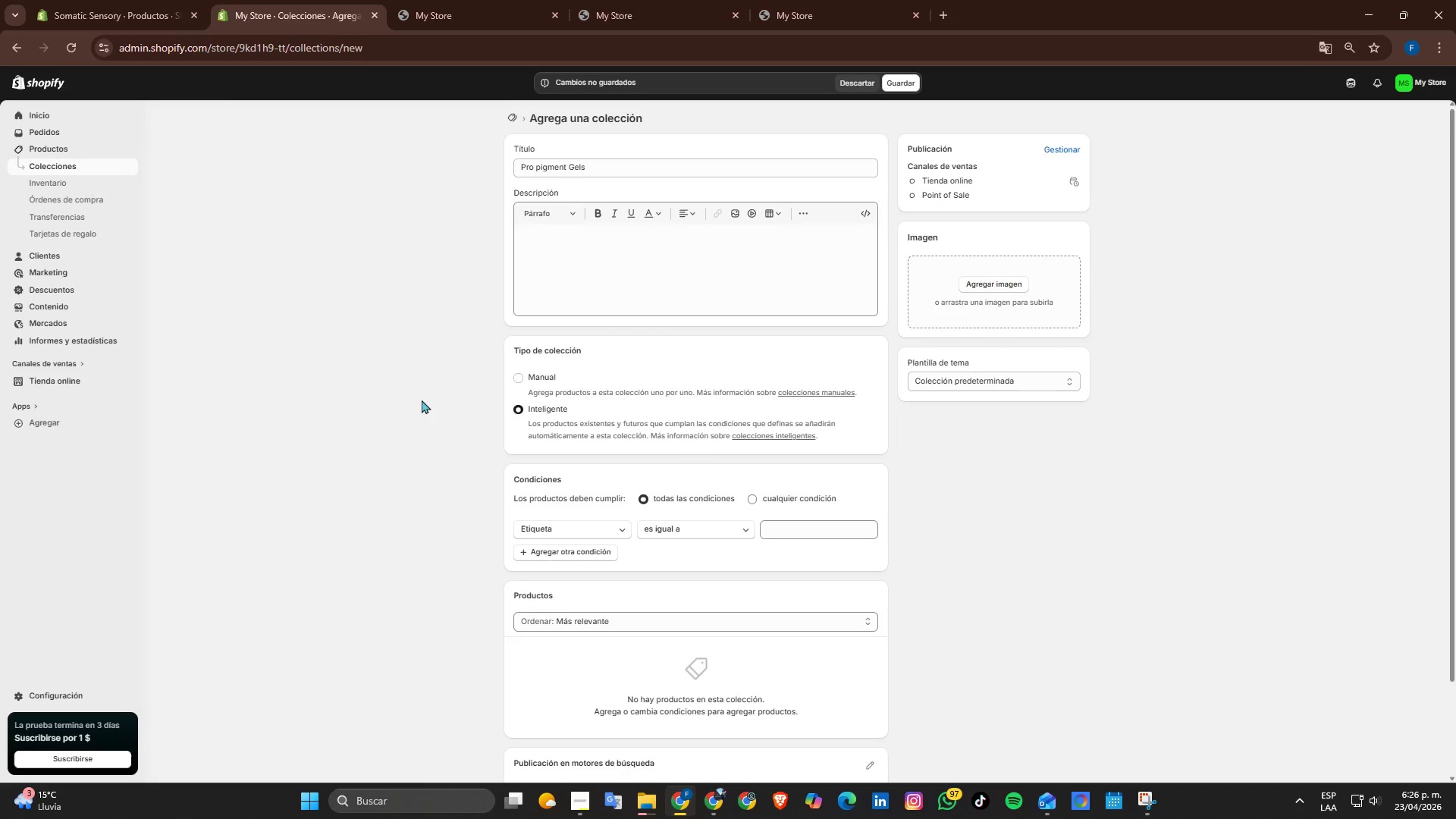 
scroll: coordinate [422, 400], scroll_direction: down, amount: 1.0
 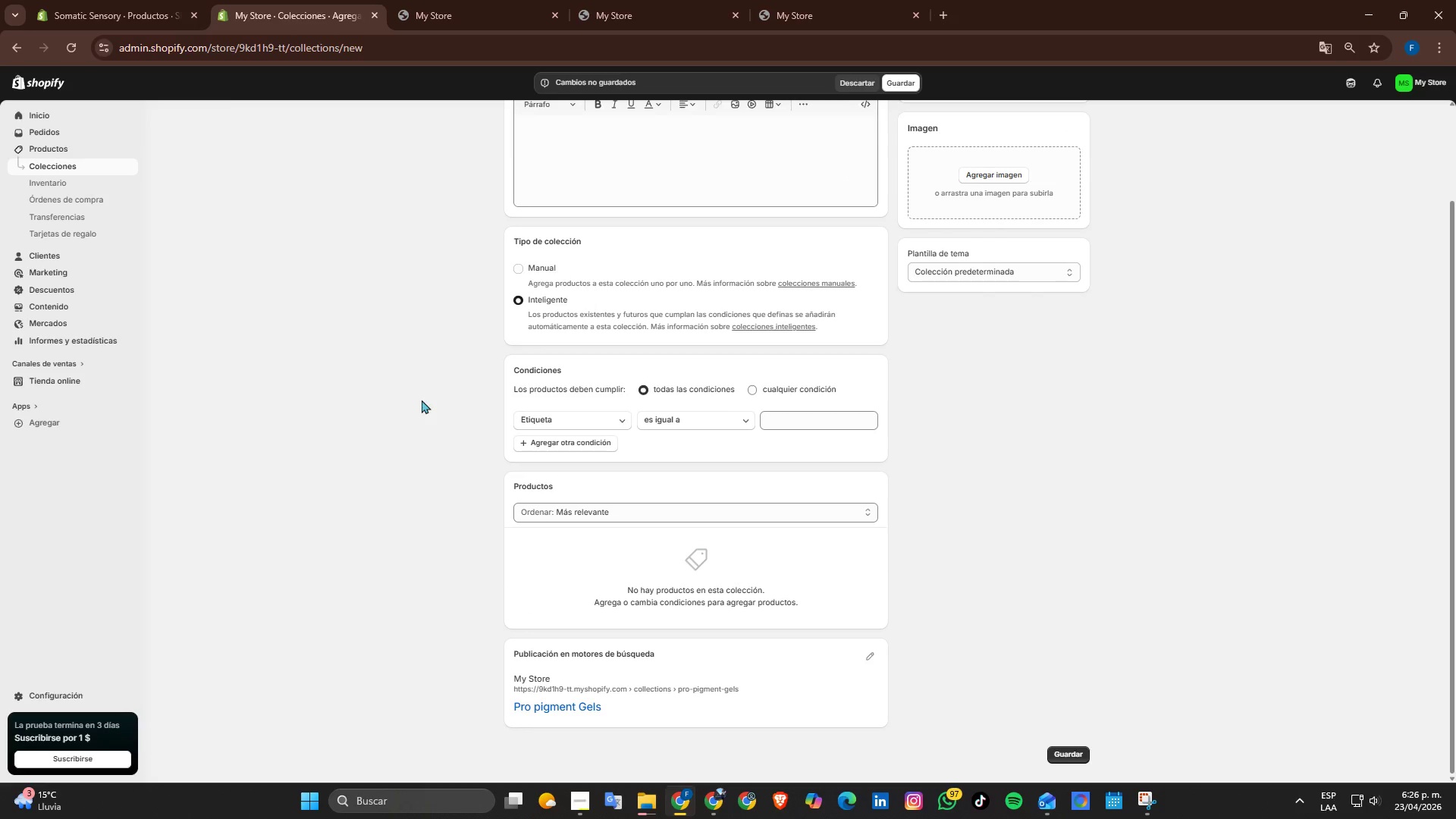 
scroll: coordinate [422, 400], scroll_direction: up, amount: 1.0
 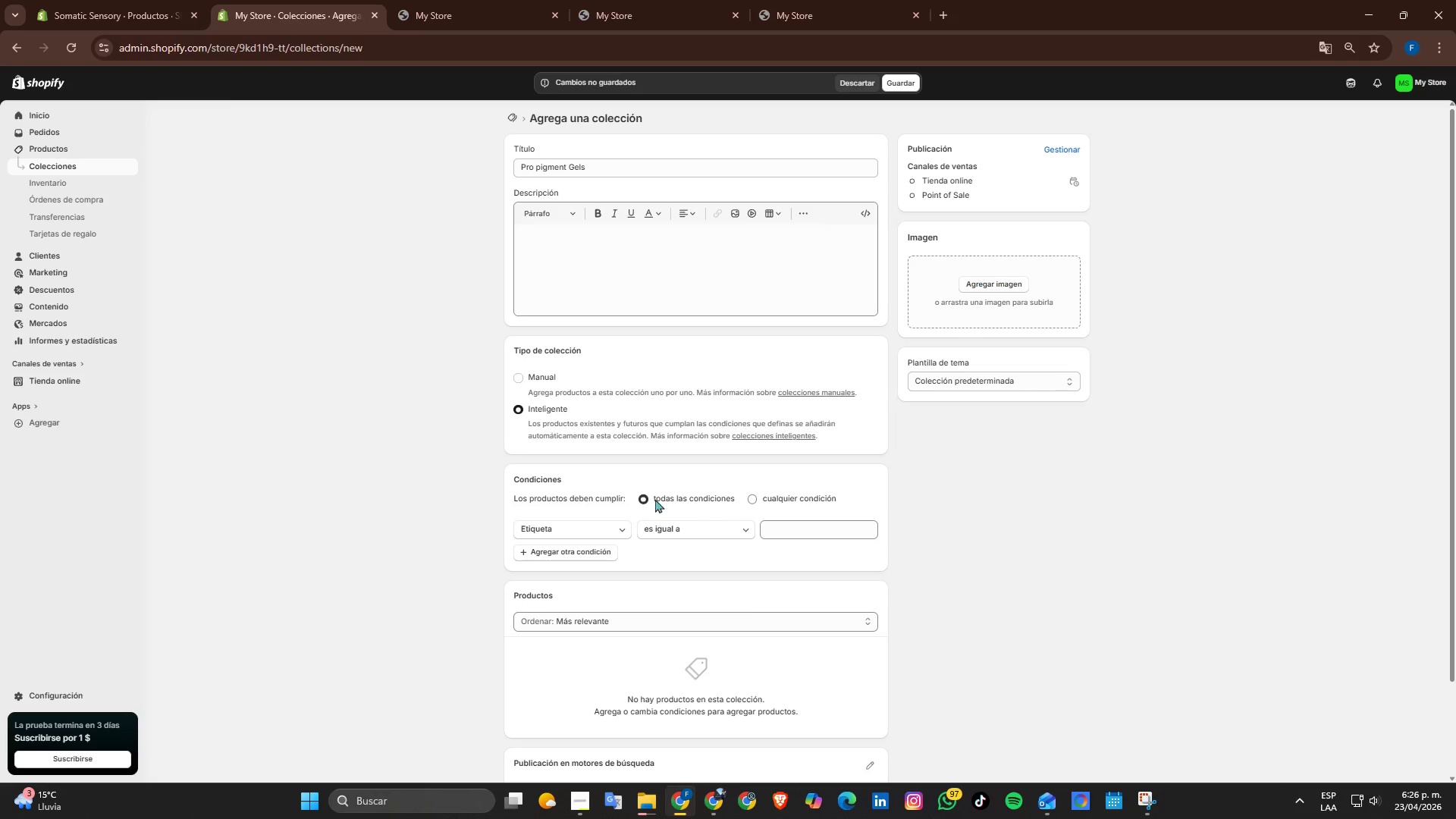 
left_click([811, 529])
 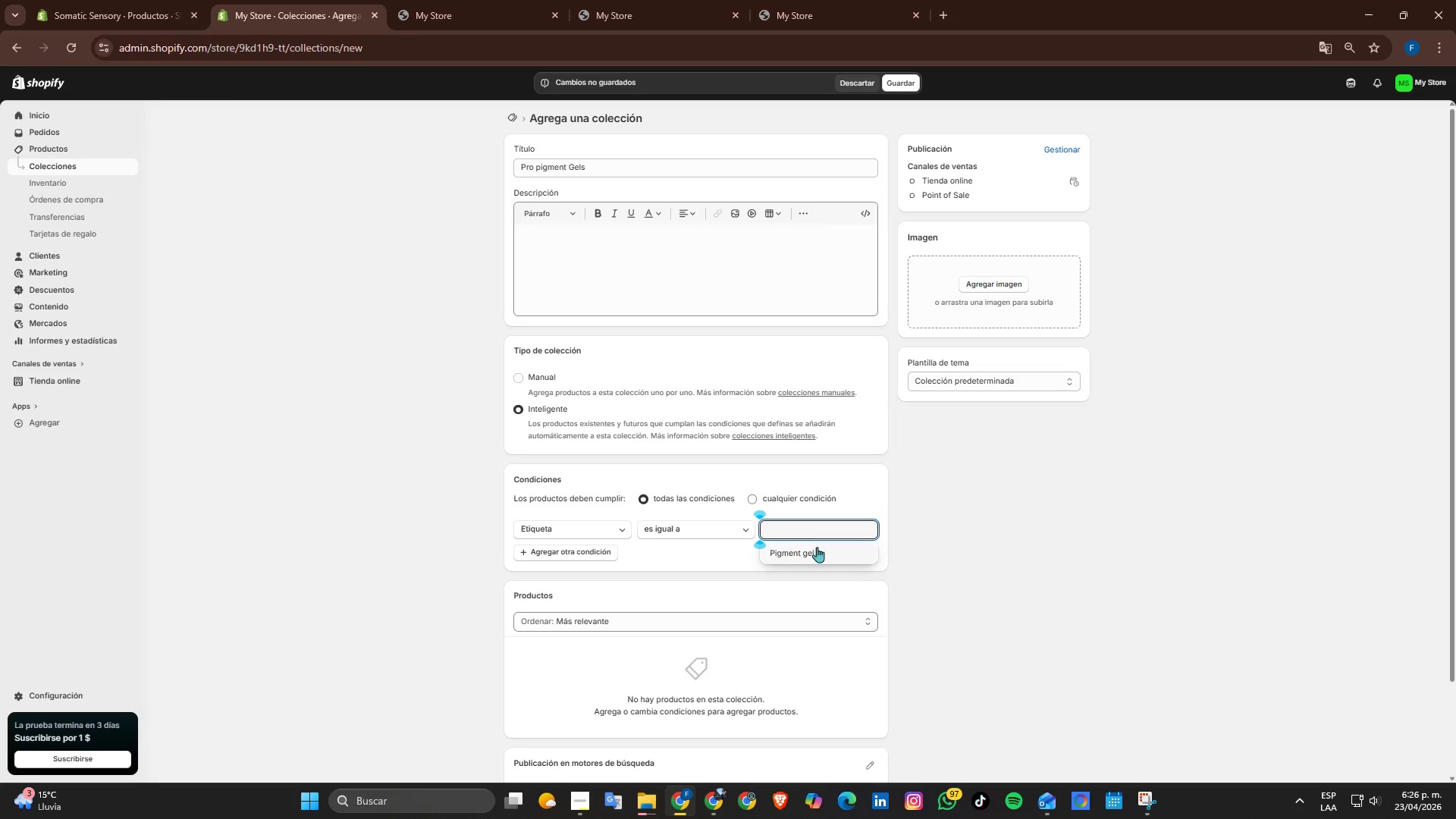 
left_click([816, 548])
 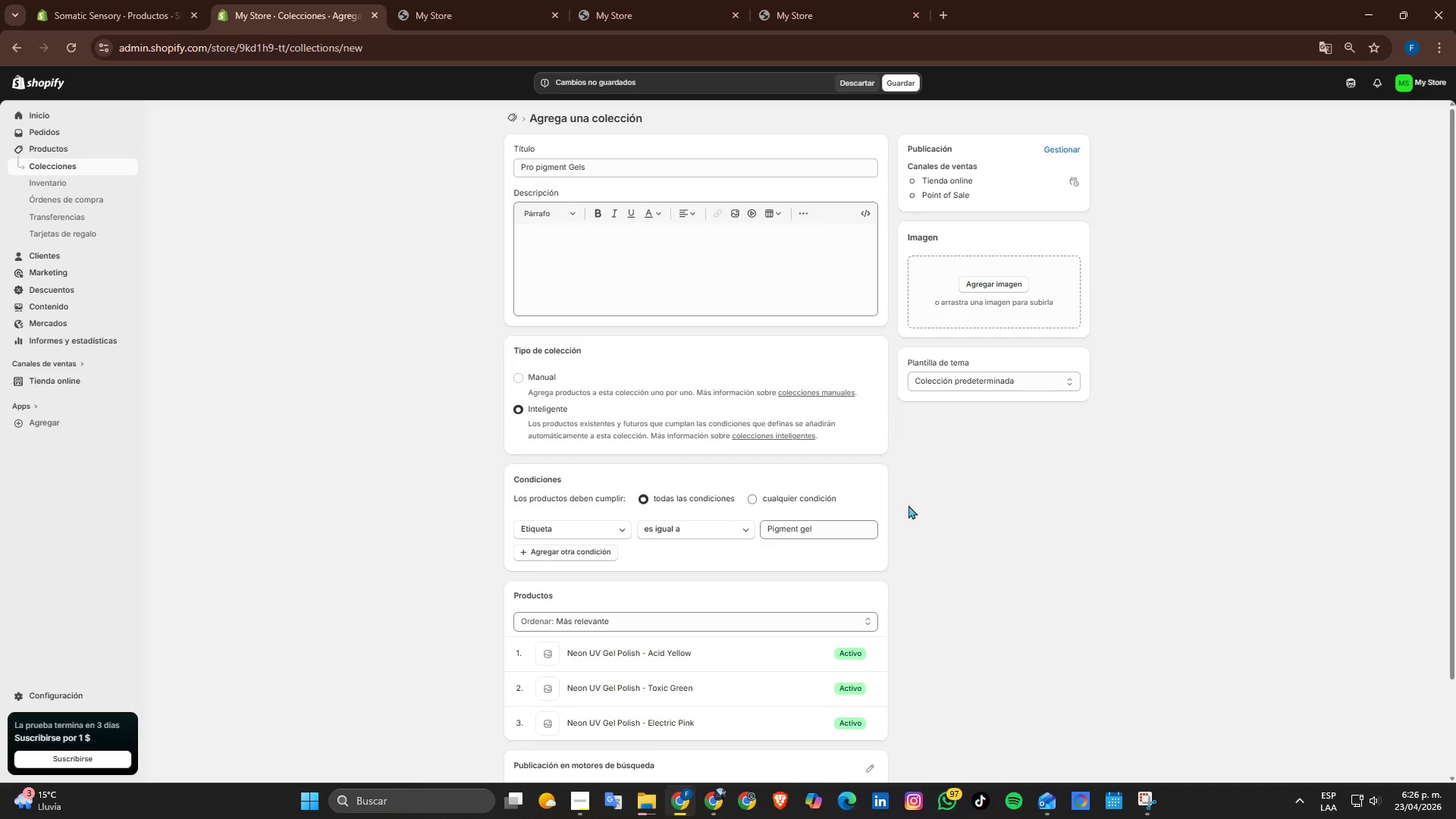 
scroll: coordinate [1000, 513], scroll_direction: down, amount: 3.0
 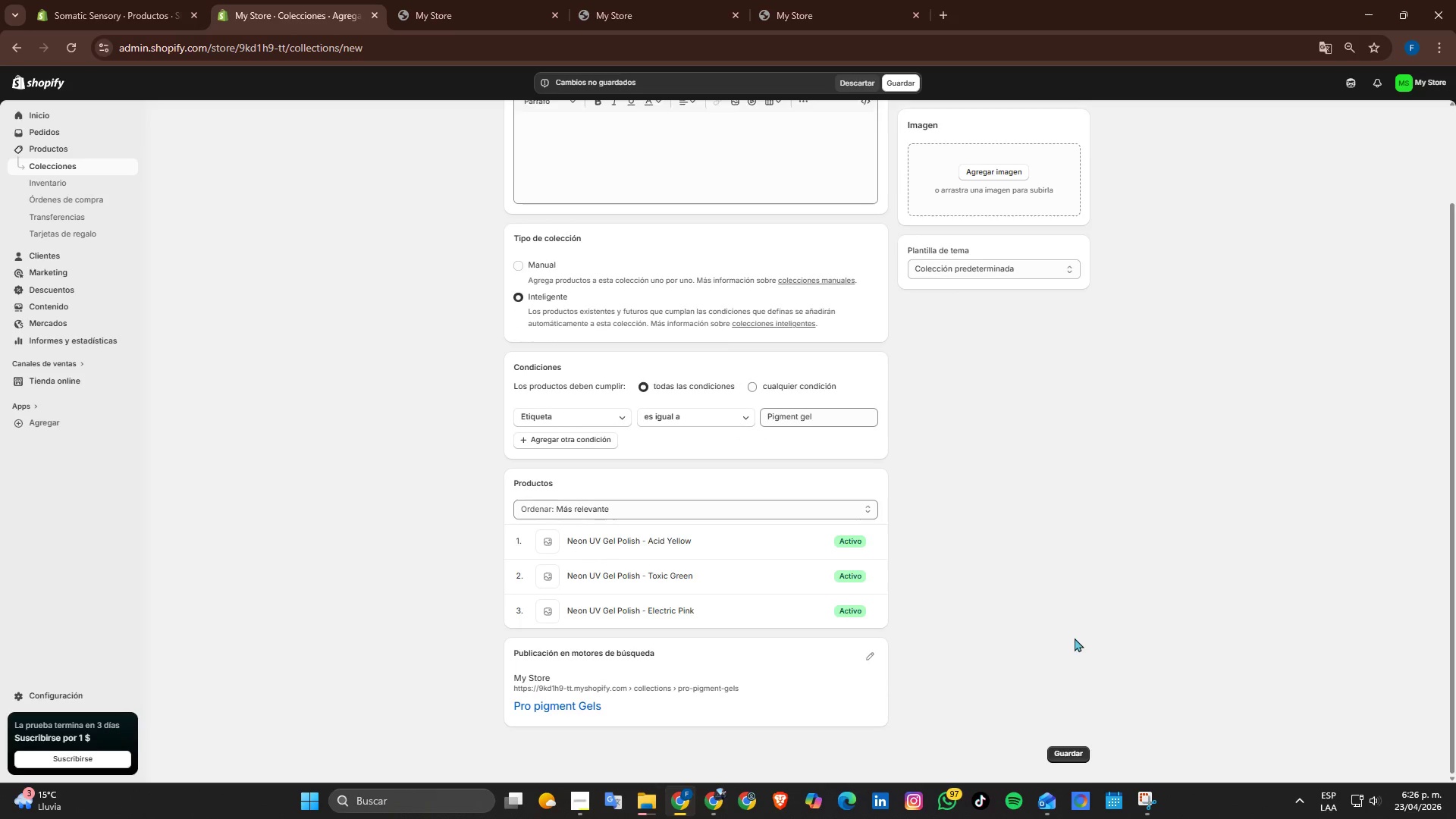 
scroll: coordinate [1013, 601], scroll_direction: up, amount: 3.0